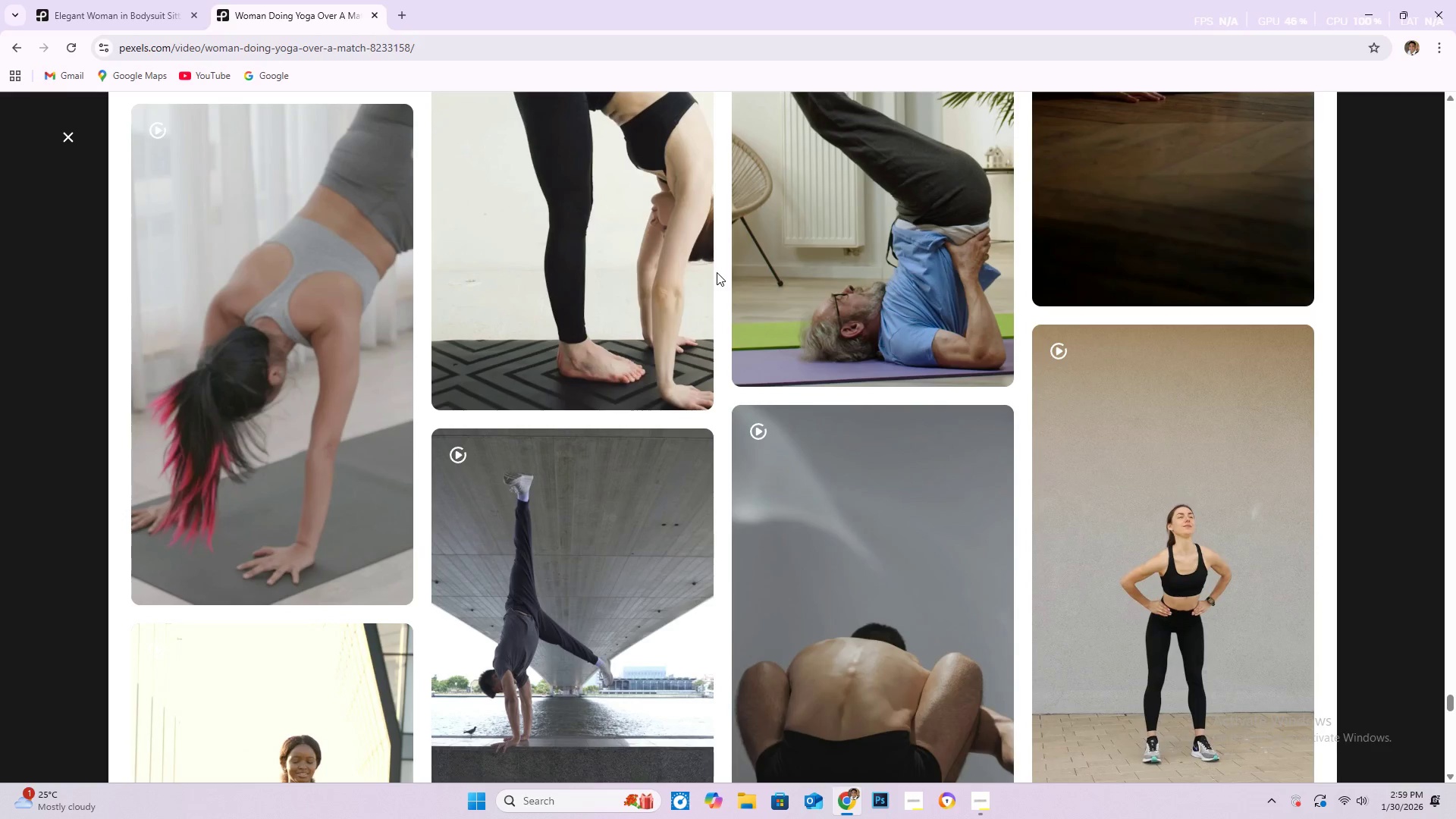 
scroll: coordinate [670, 322], scroll_direction: down, amount: 46.0
 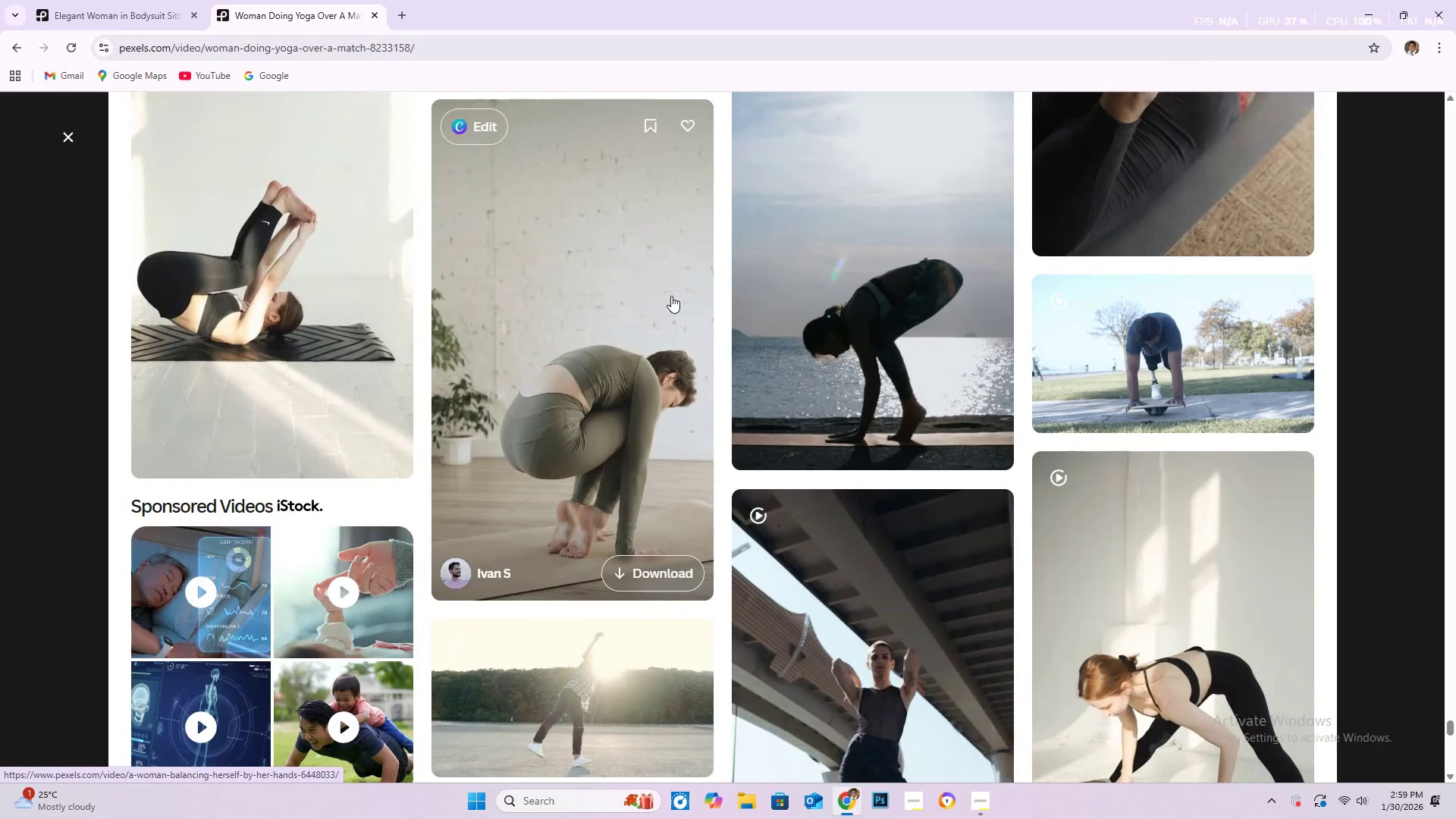 
scroll: coordinate [341, 340], scroll_direction: down, amount: 51.0
 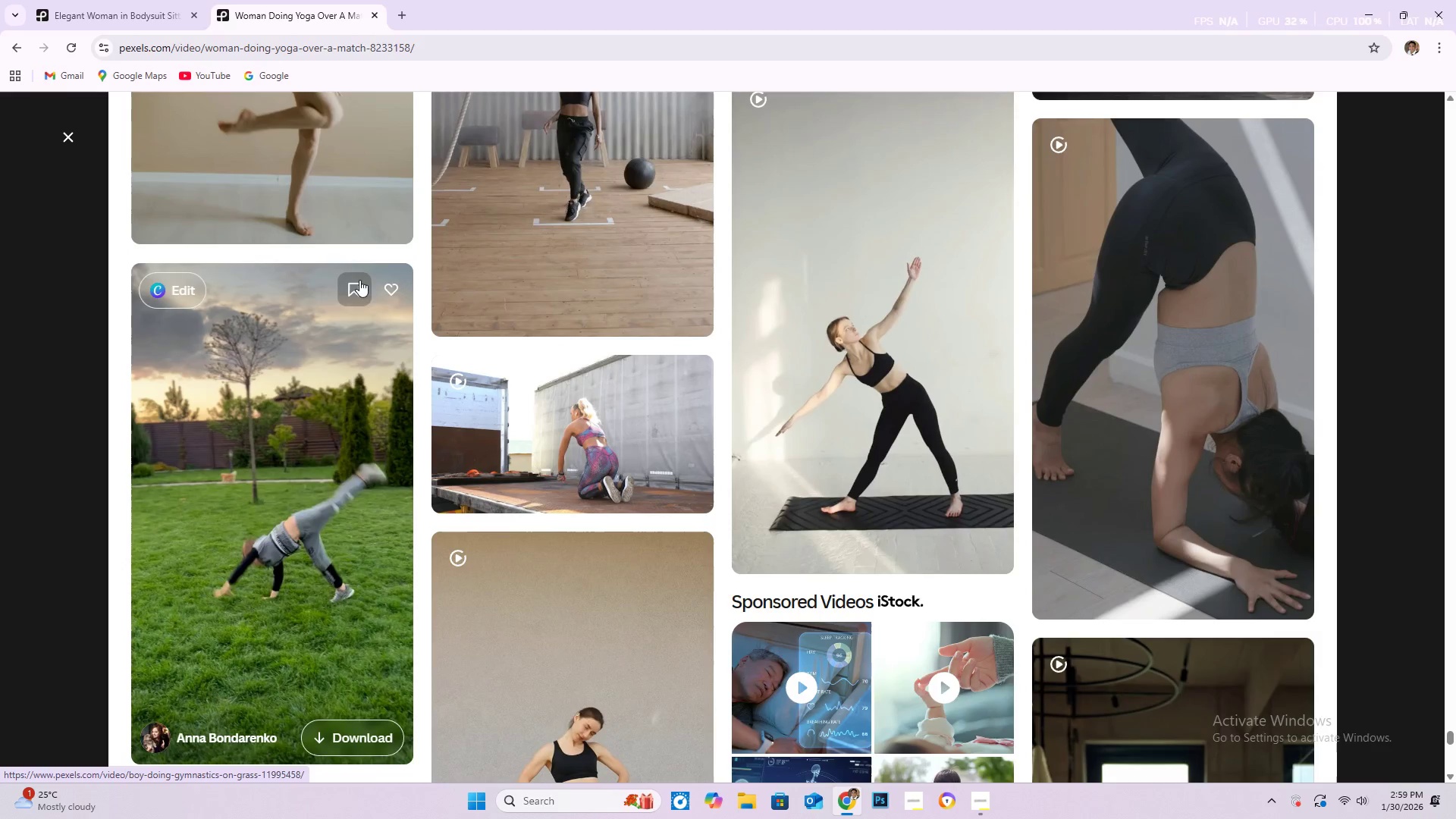 
scroll: coordinate [717, 309], scroll_direction: down, amount: 45.0
 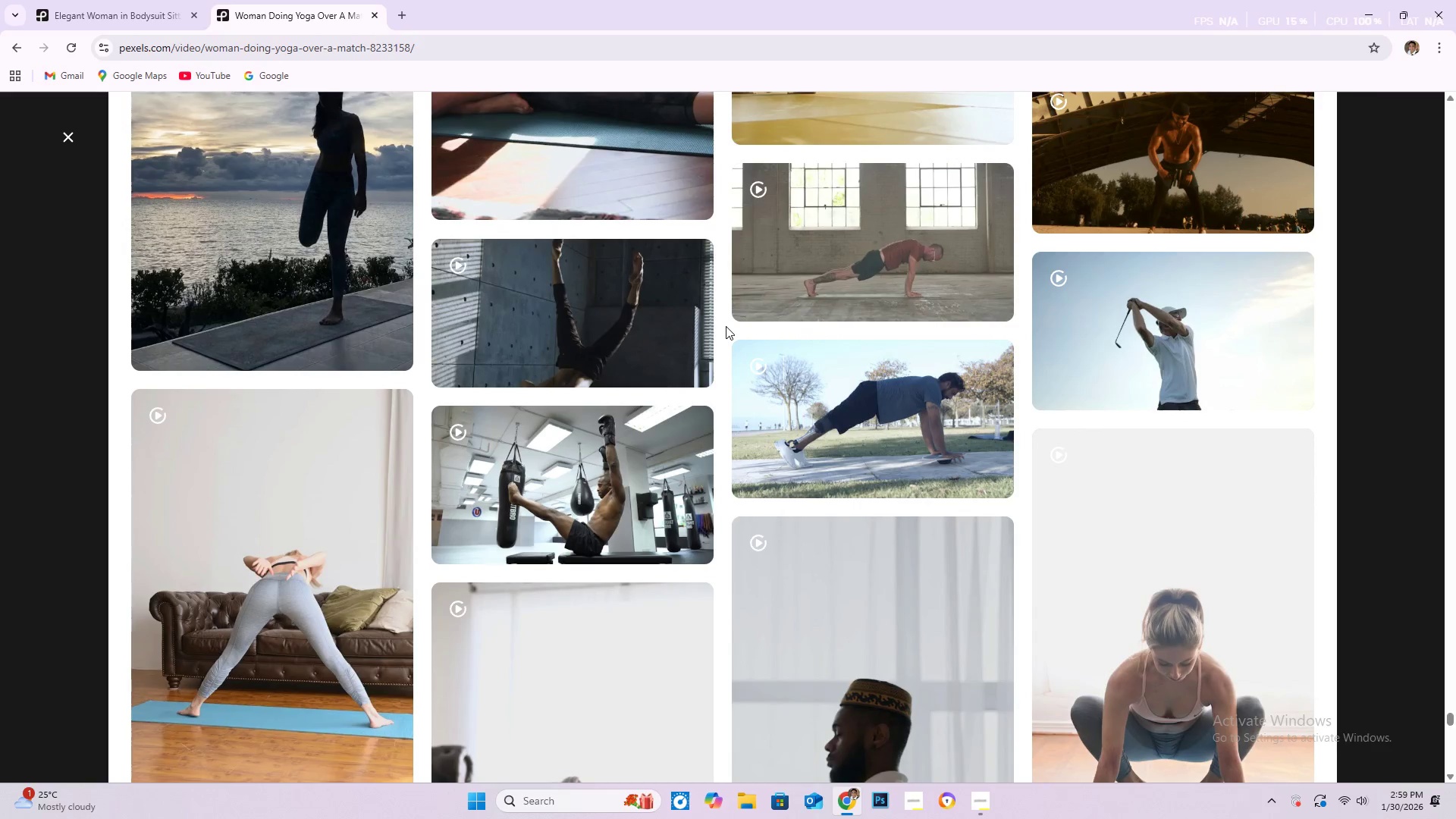 
scroll: coordinate [748, 304], scroll_direction: down, amount: 33.0
 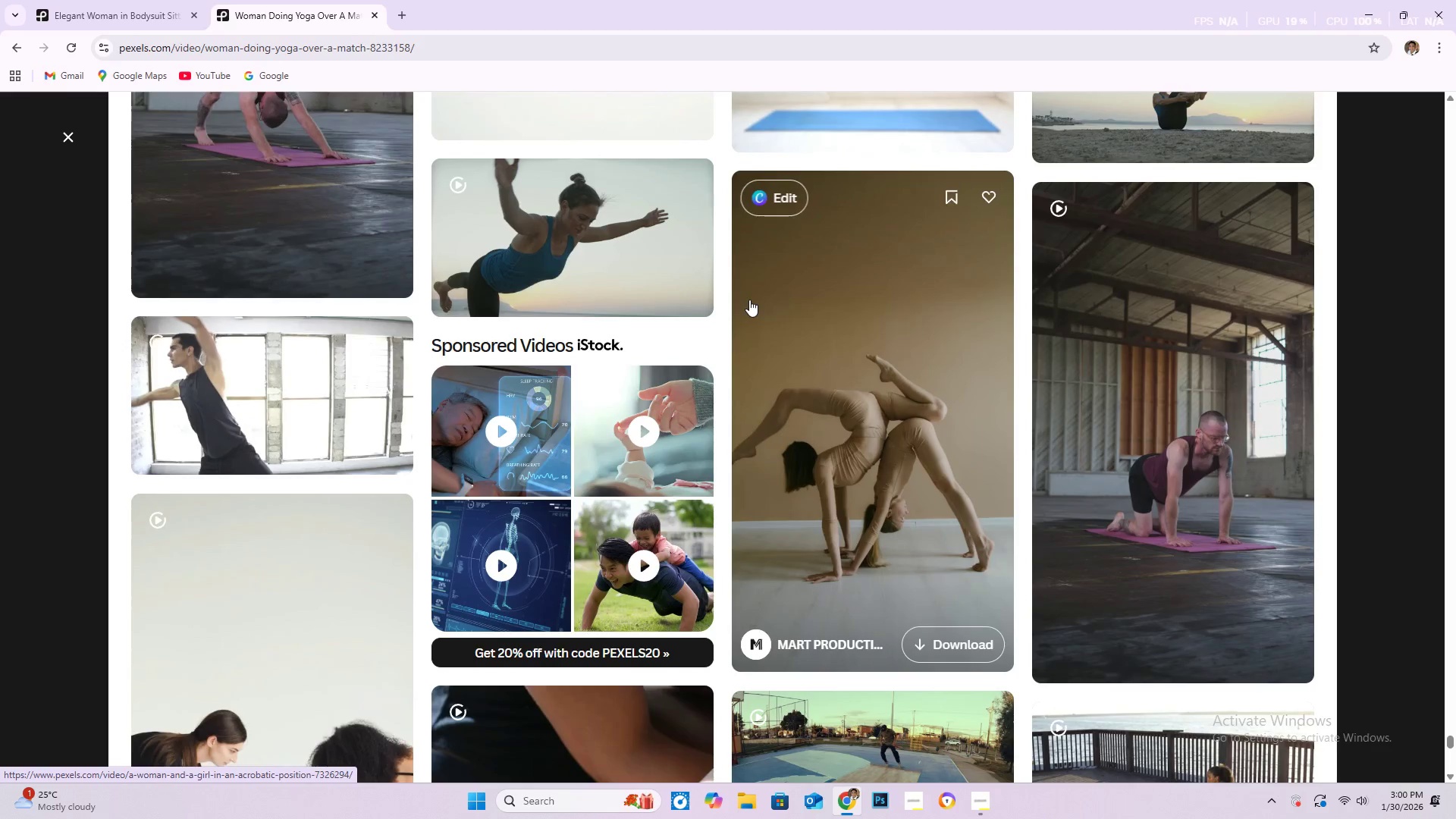 
scroll: coordinate [827, 325], scroll_direction: down, amount: 40.0
 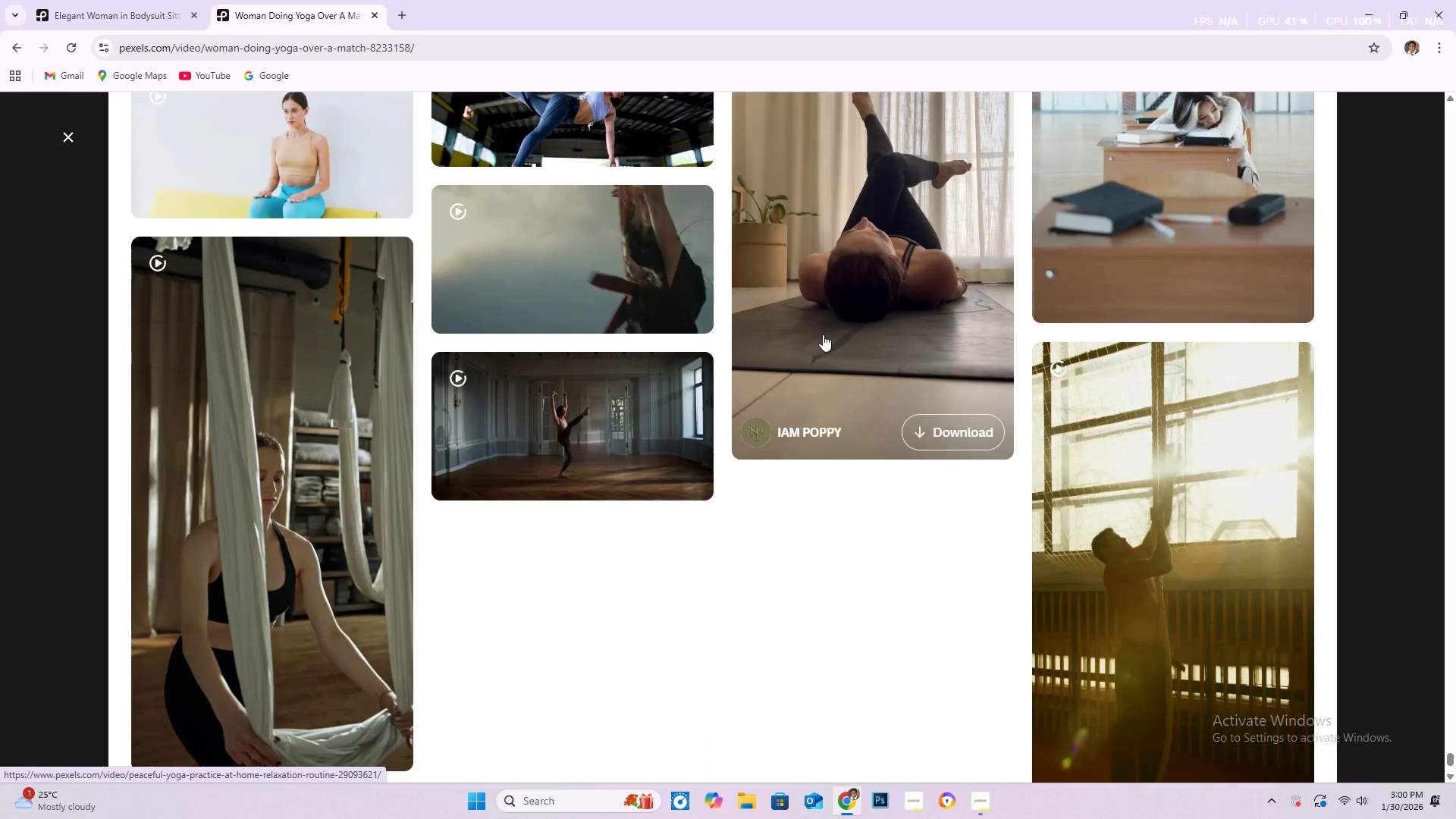 
scroll: coordinate [743, 435], scroll_direction: down, amount: 16.0
 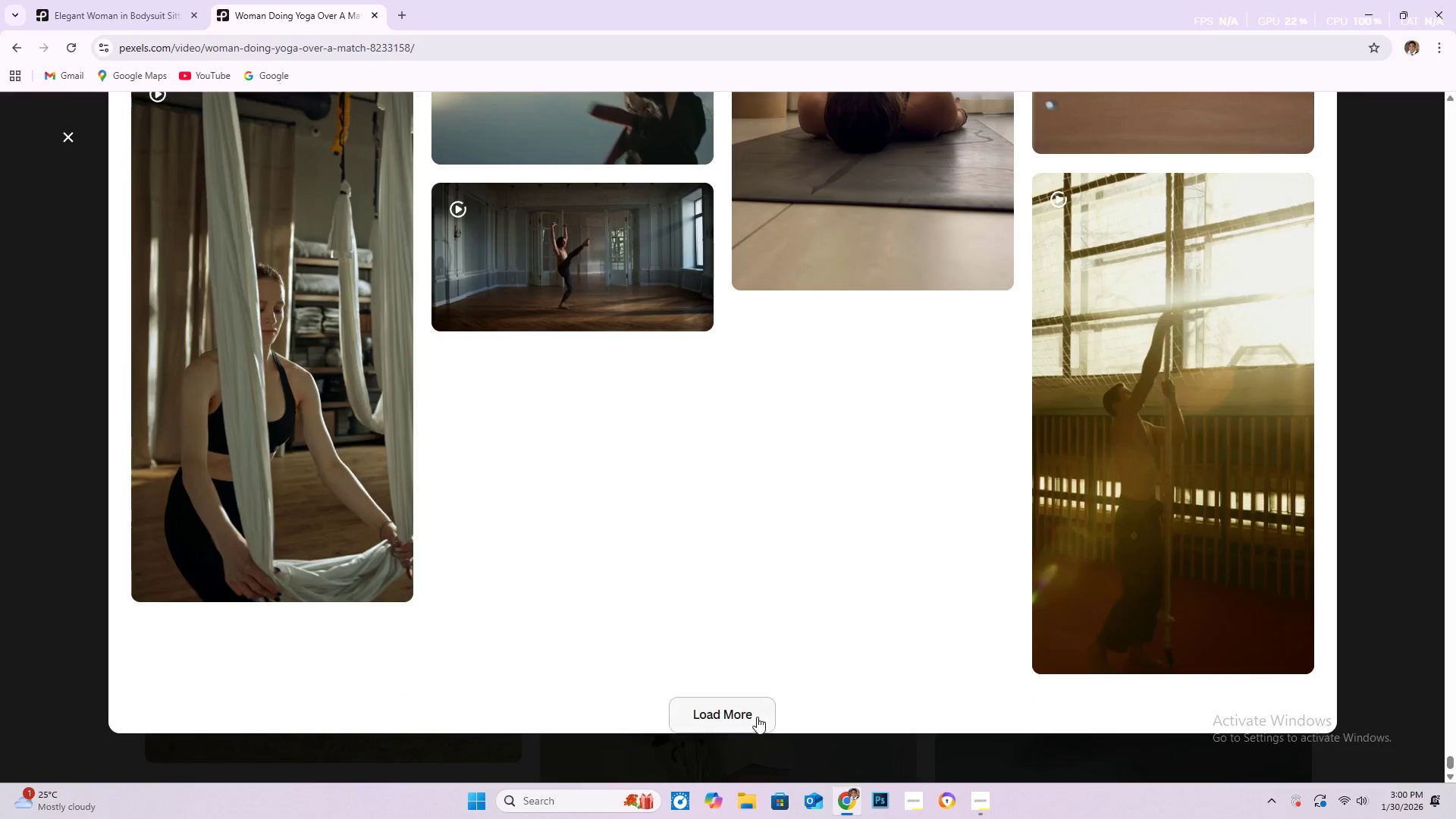 
left_click([756, 717])
 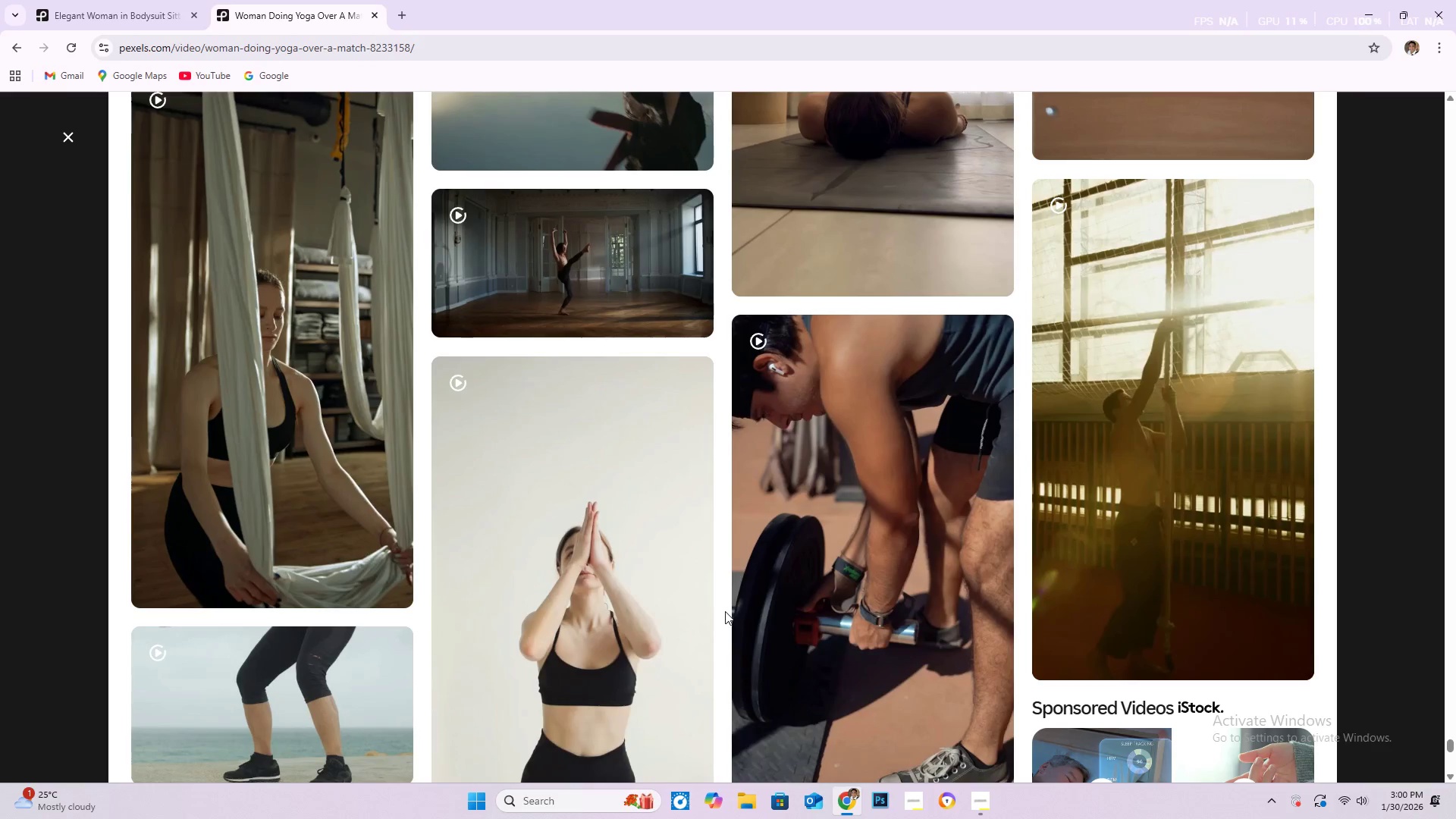 
scroll: coordinate [762, 566], scroll_direction: down, amount: 38.0
 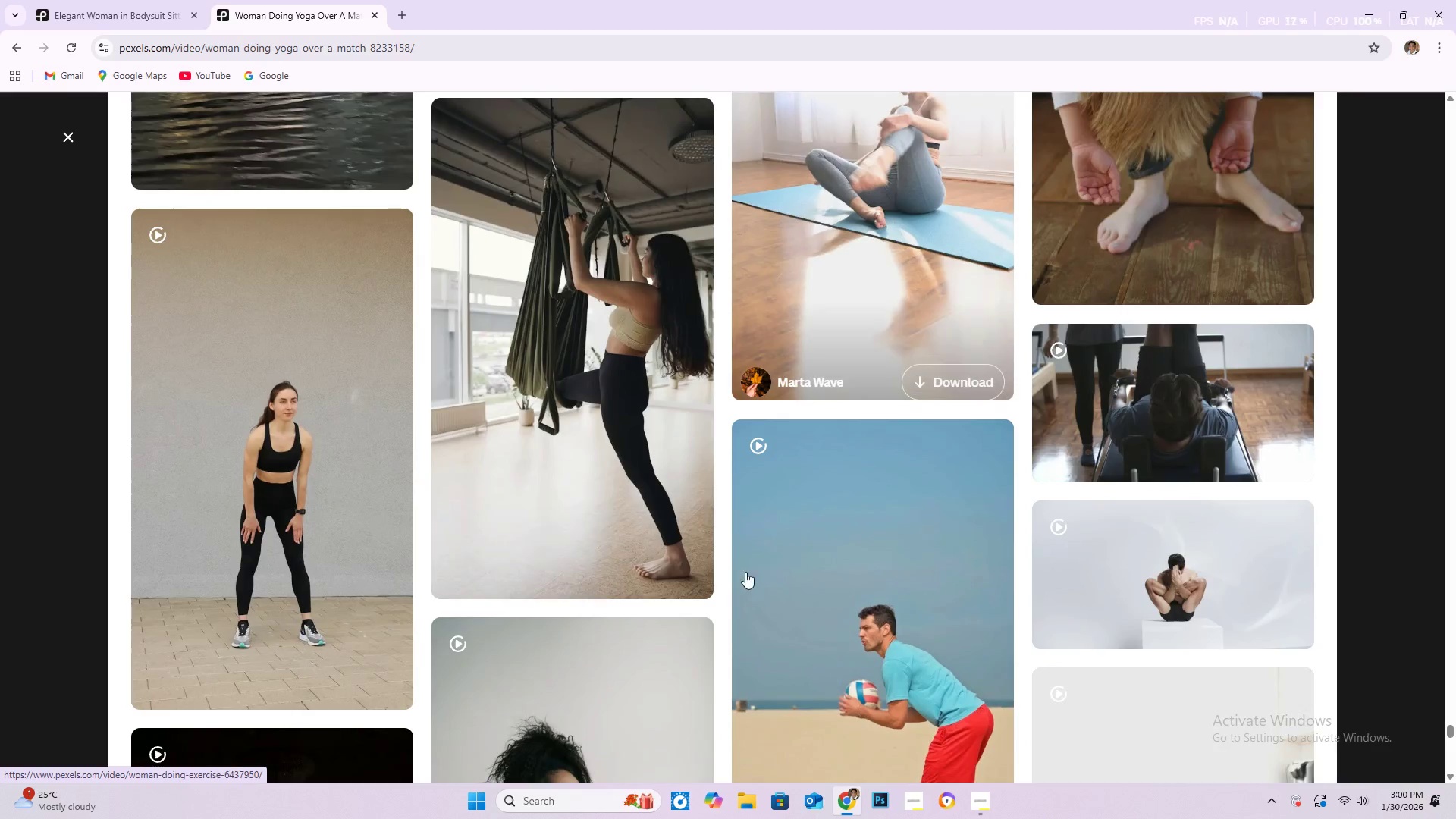 
scroll: coordinate [774, 554], scroll_direction: down, amount: 7.0
 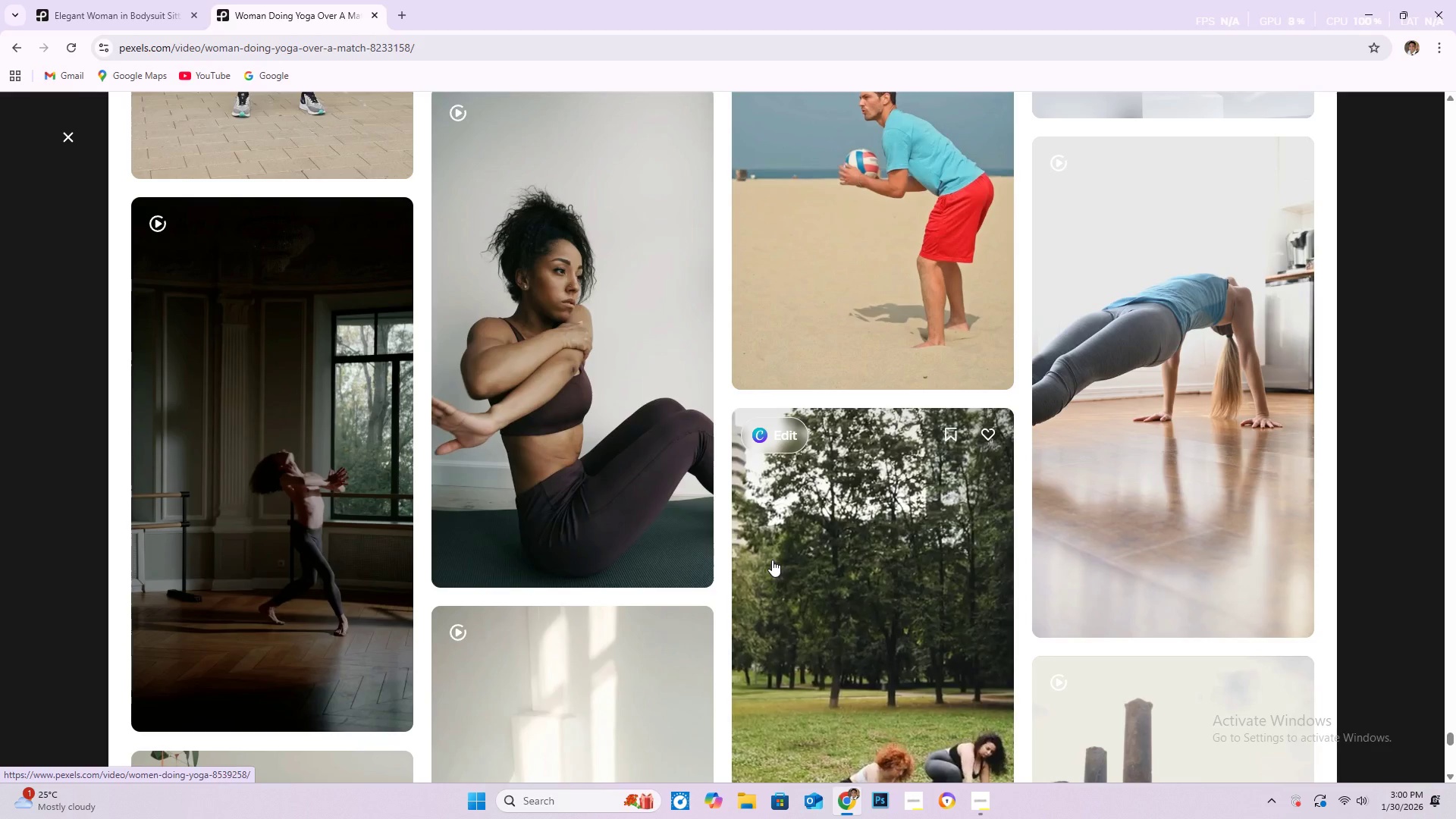 
wait(5.16)
 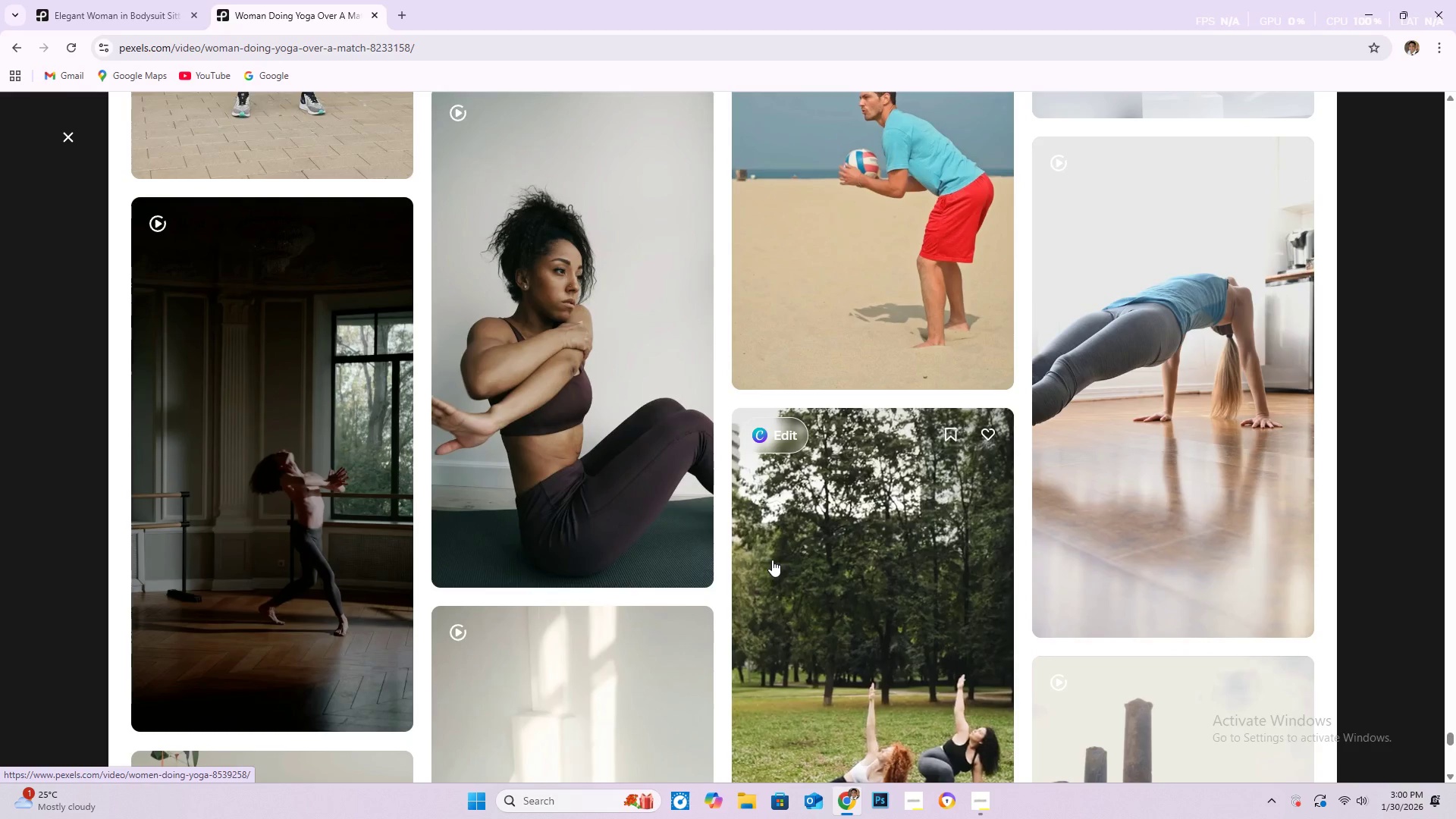 
scroll: coordinate [900, 394], scroll_direction: down, amount: 24.0
 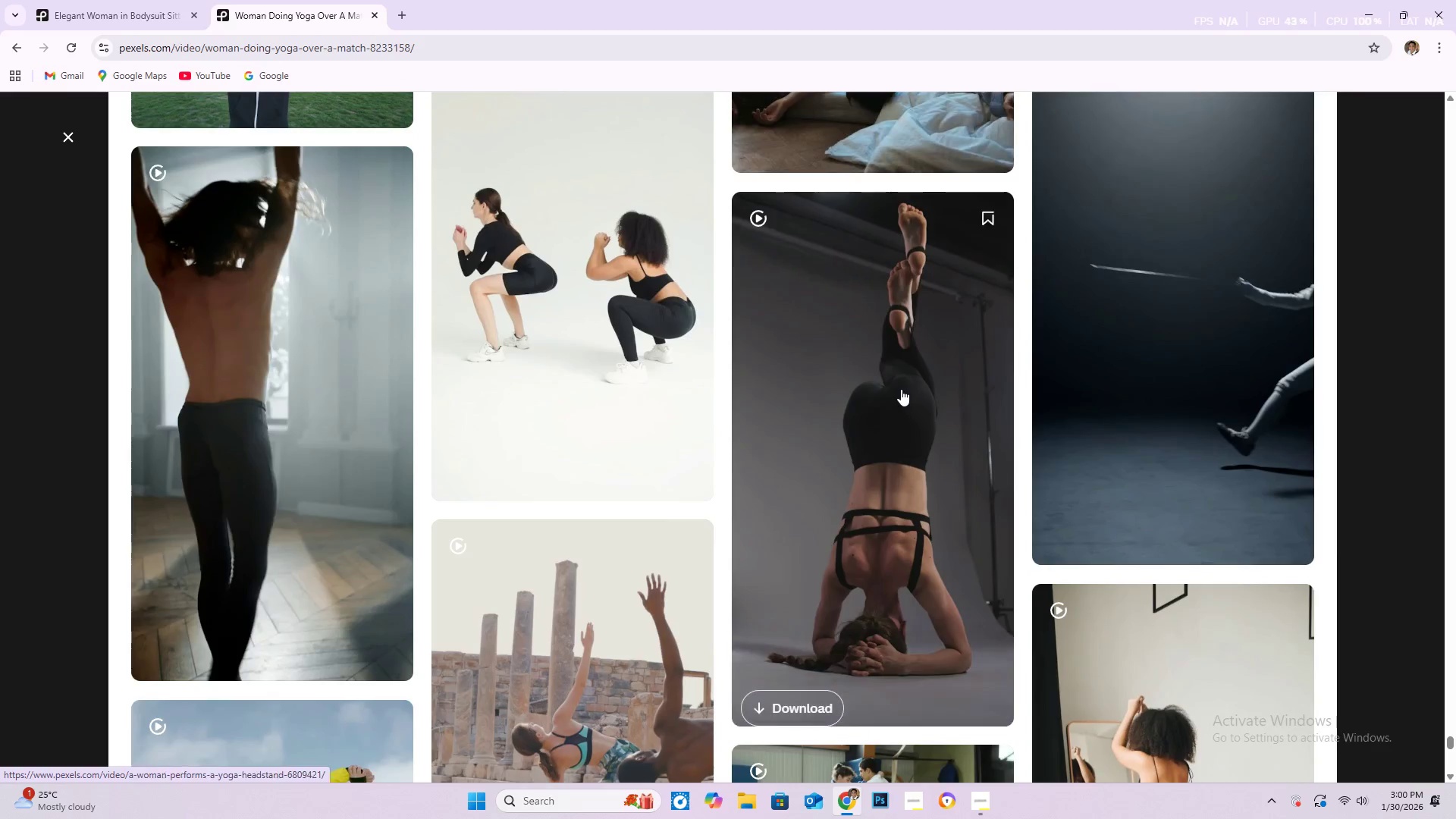 
scroll: coordinate [884, 383], scroll_direction: down, amount: 7.0
 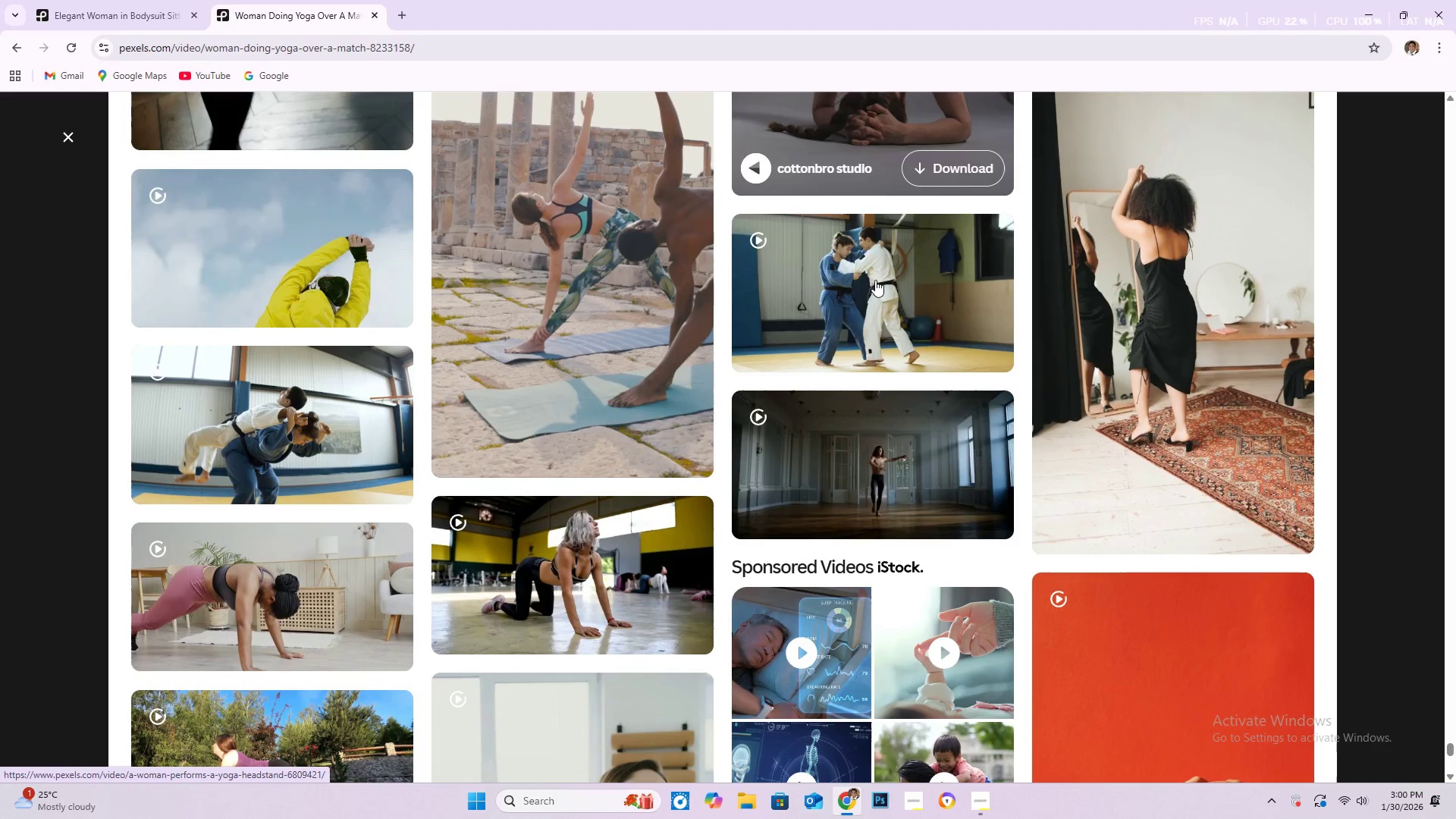 
mouse_move([859, 278])
 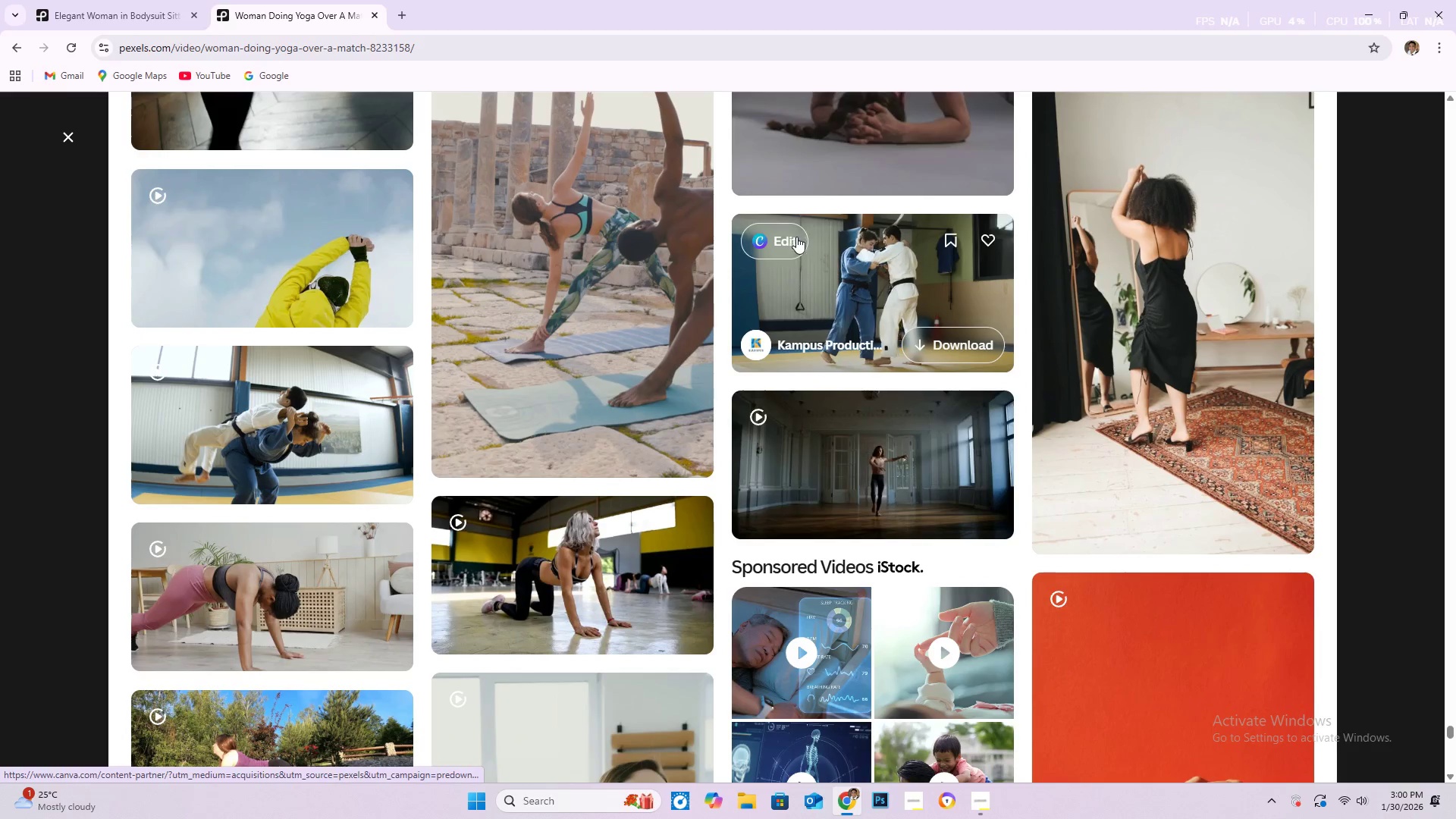 
scroll: coordinate [799, 242], scroll_direction: down, amount: 8.0
 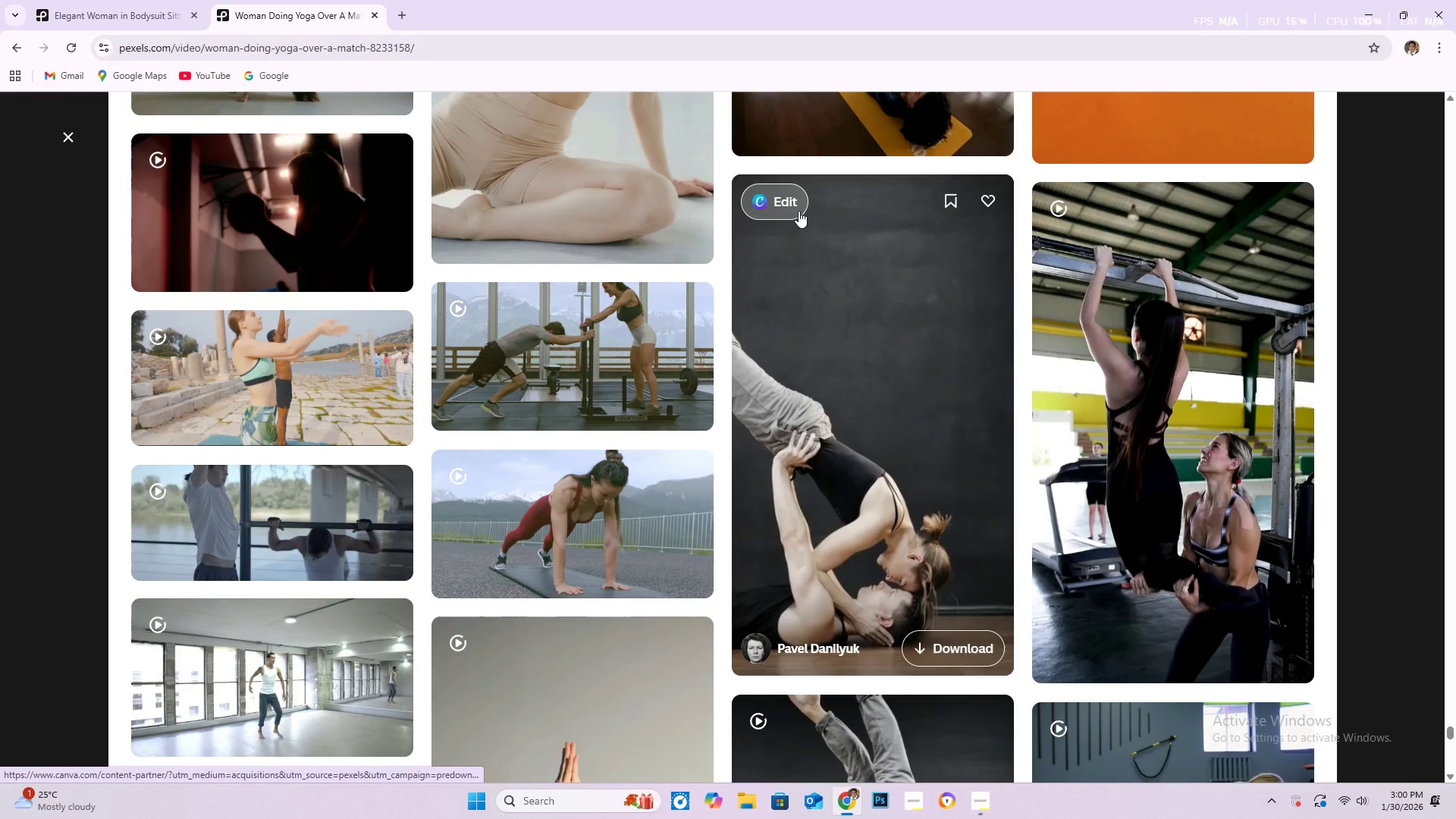 
wait(5.48)
 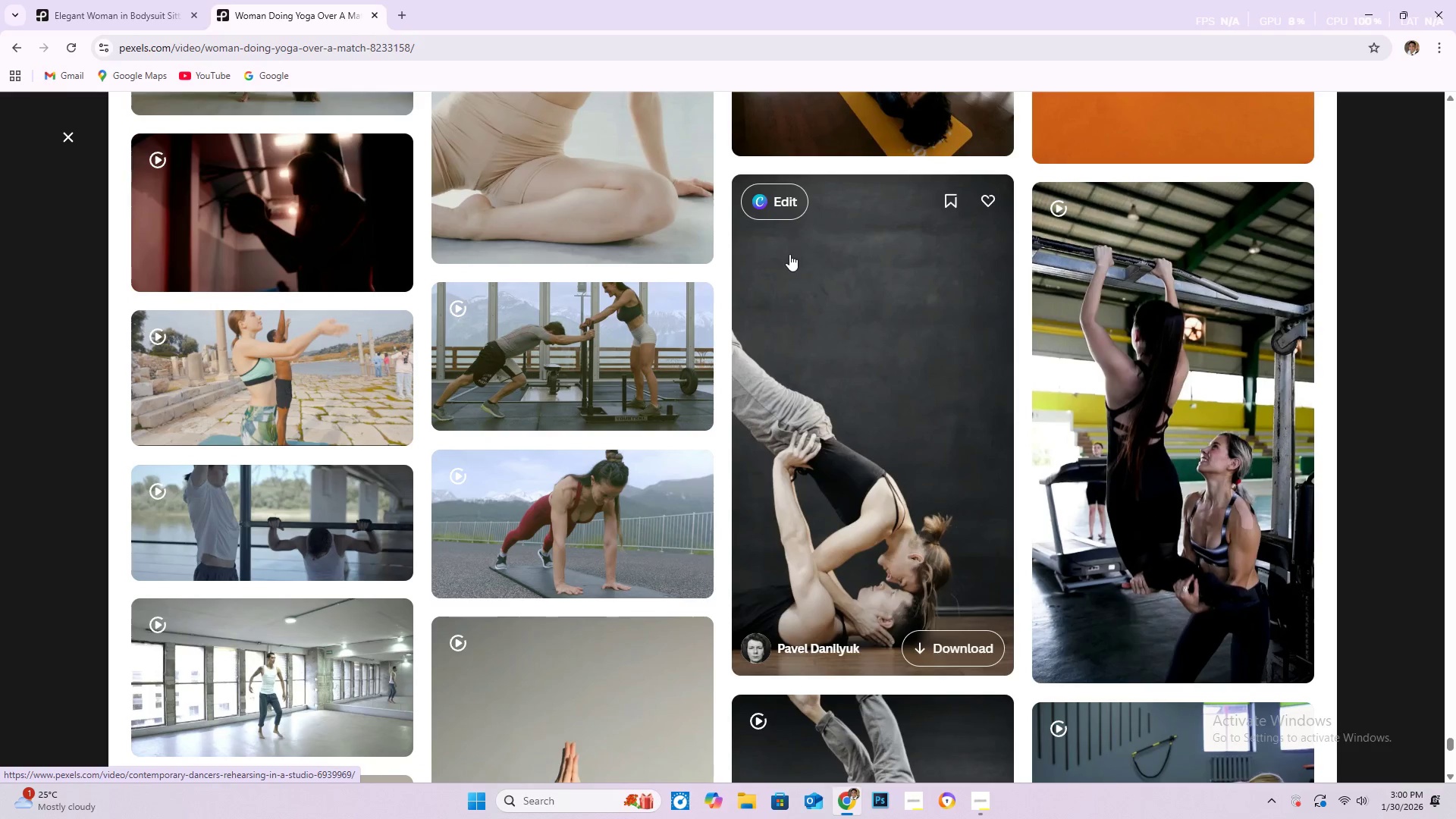 
scroll: coordinate [750, 146], scroll_direction: down, amount: 19.0
 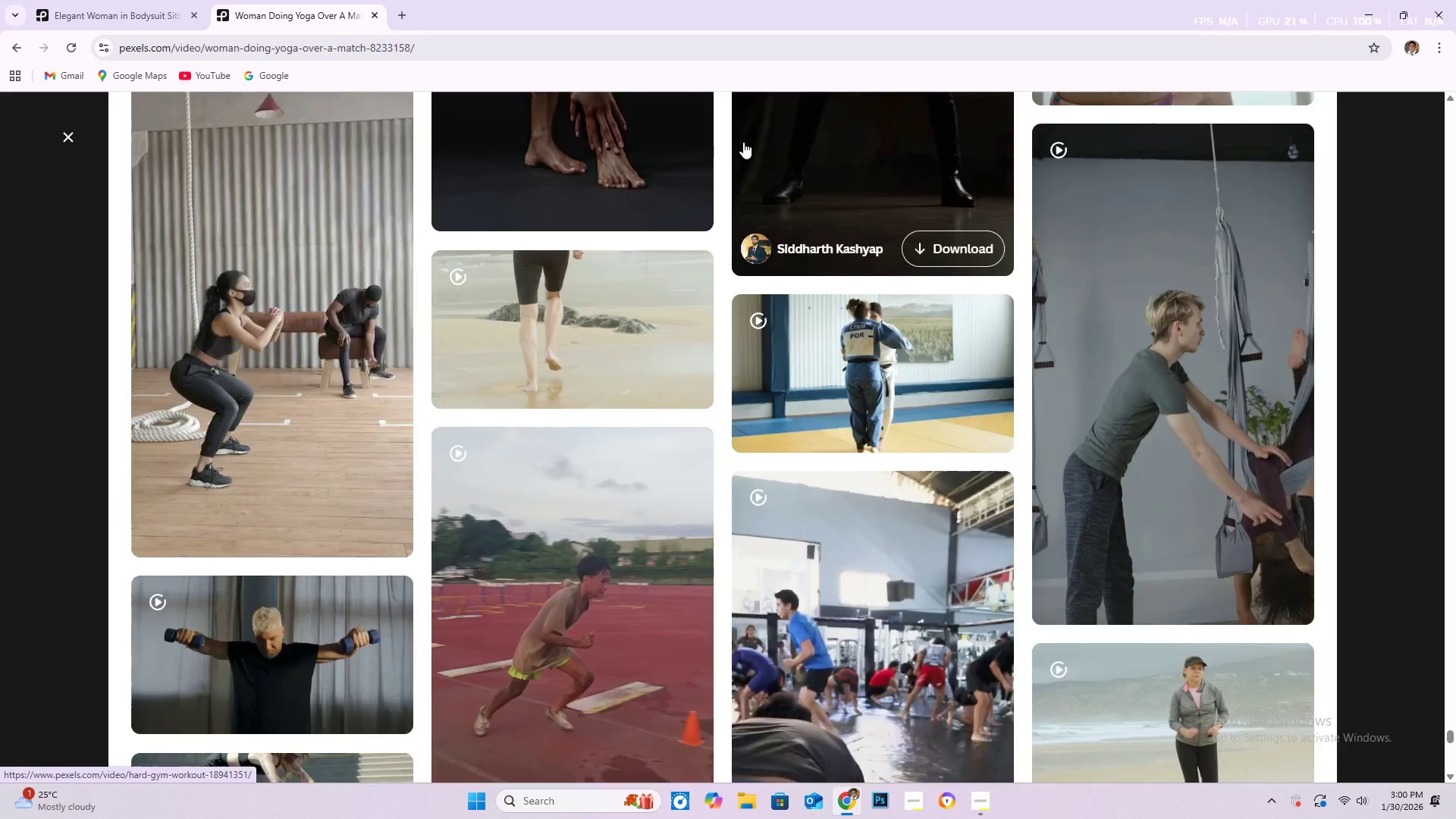 
mouse_move([753, 127])
 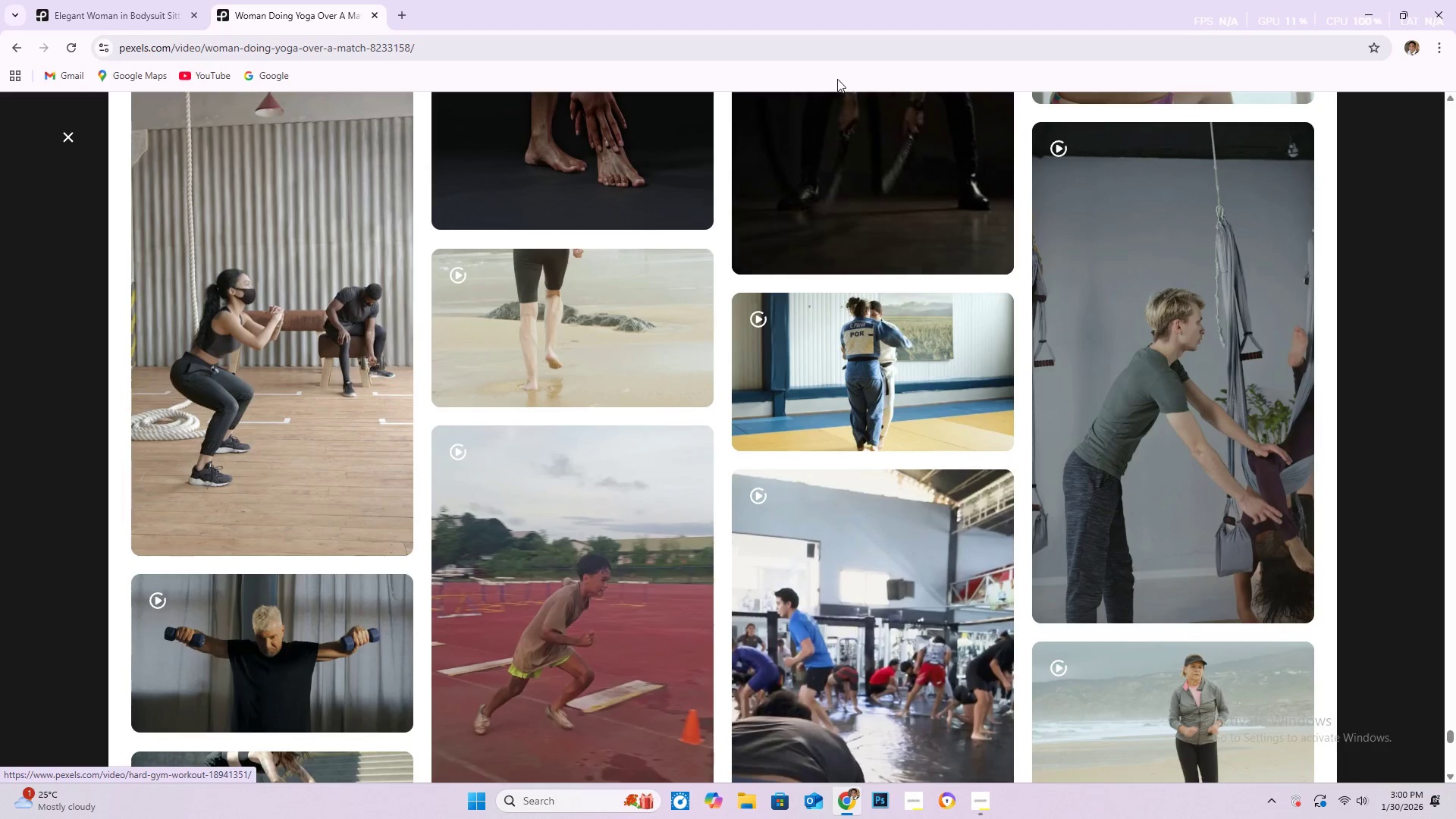 
scroll: coordinate [710, 115], scroll_direction: down, amount: 23.0
 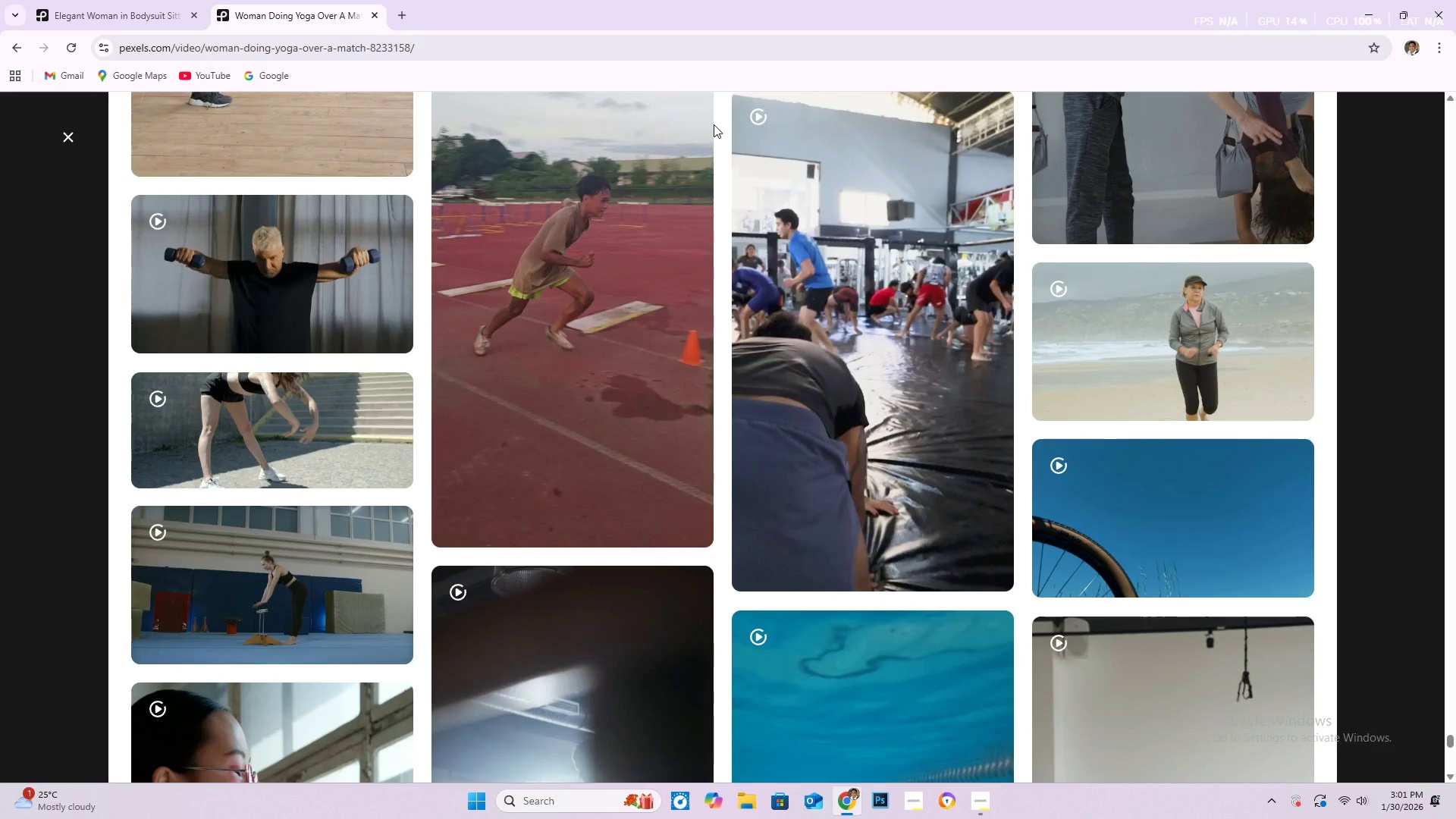 
scroll: coordinate [692, 121], scroll_direction: down, amount: 11.0
 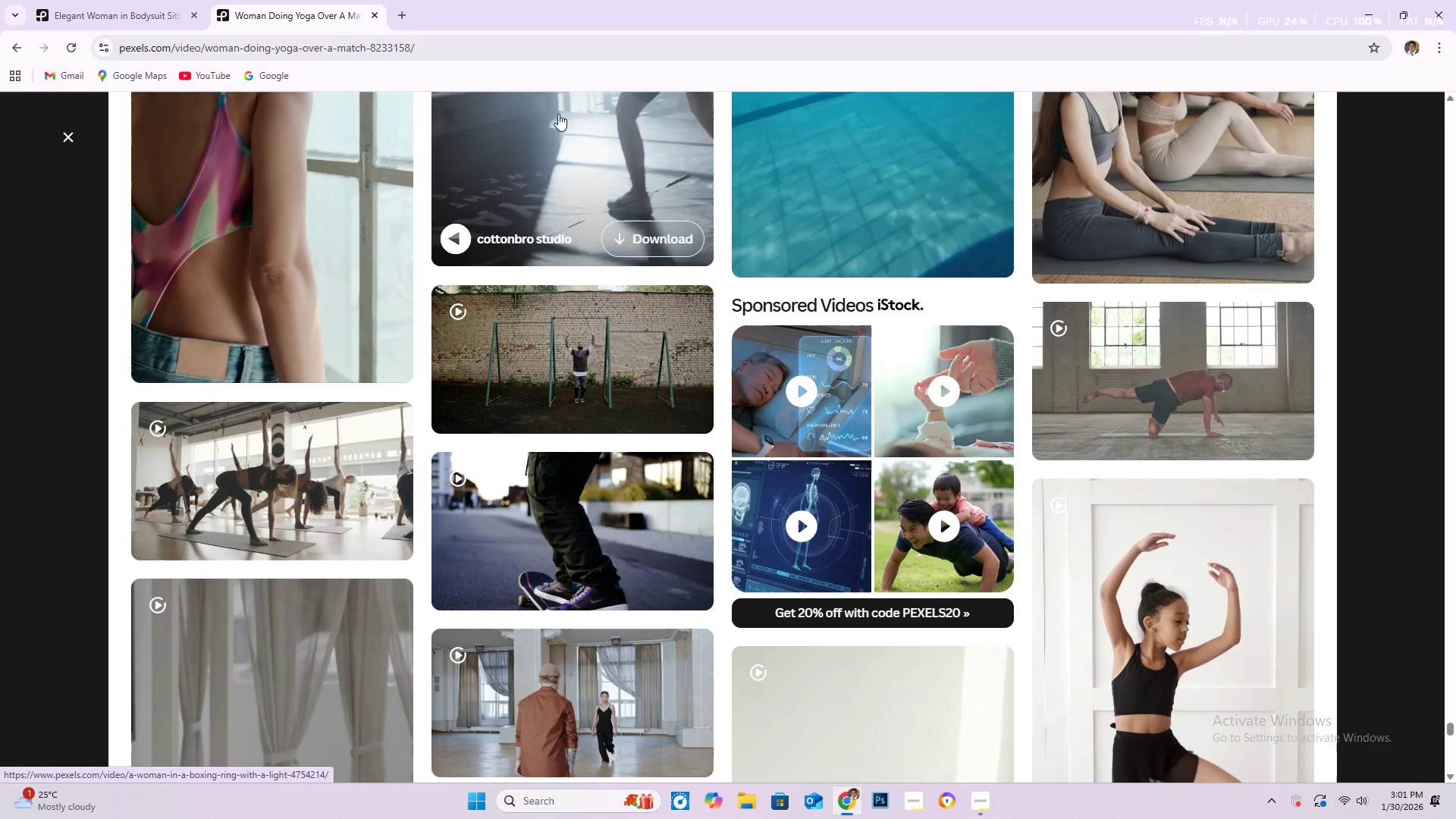 
scroll: coordinate [382, 212], scroll_direction: down, amount: 7.0
 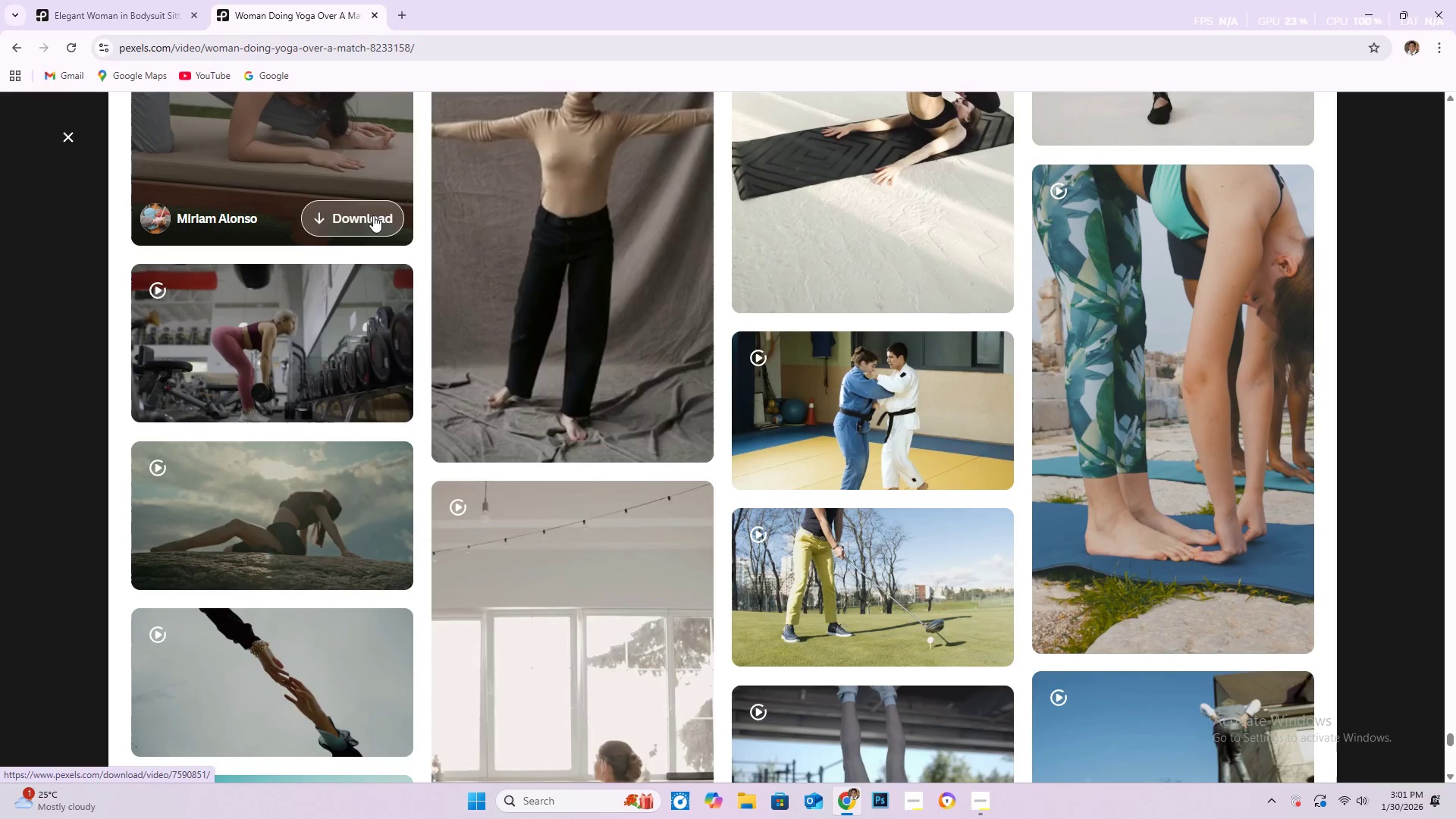 
scroll: coordinate [379, 108], scroll_direction: down, amount: 18.0
 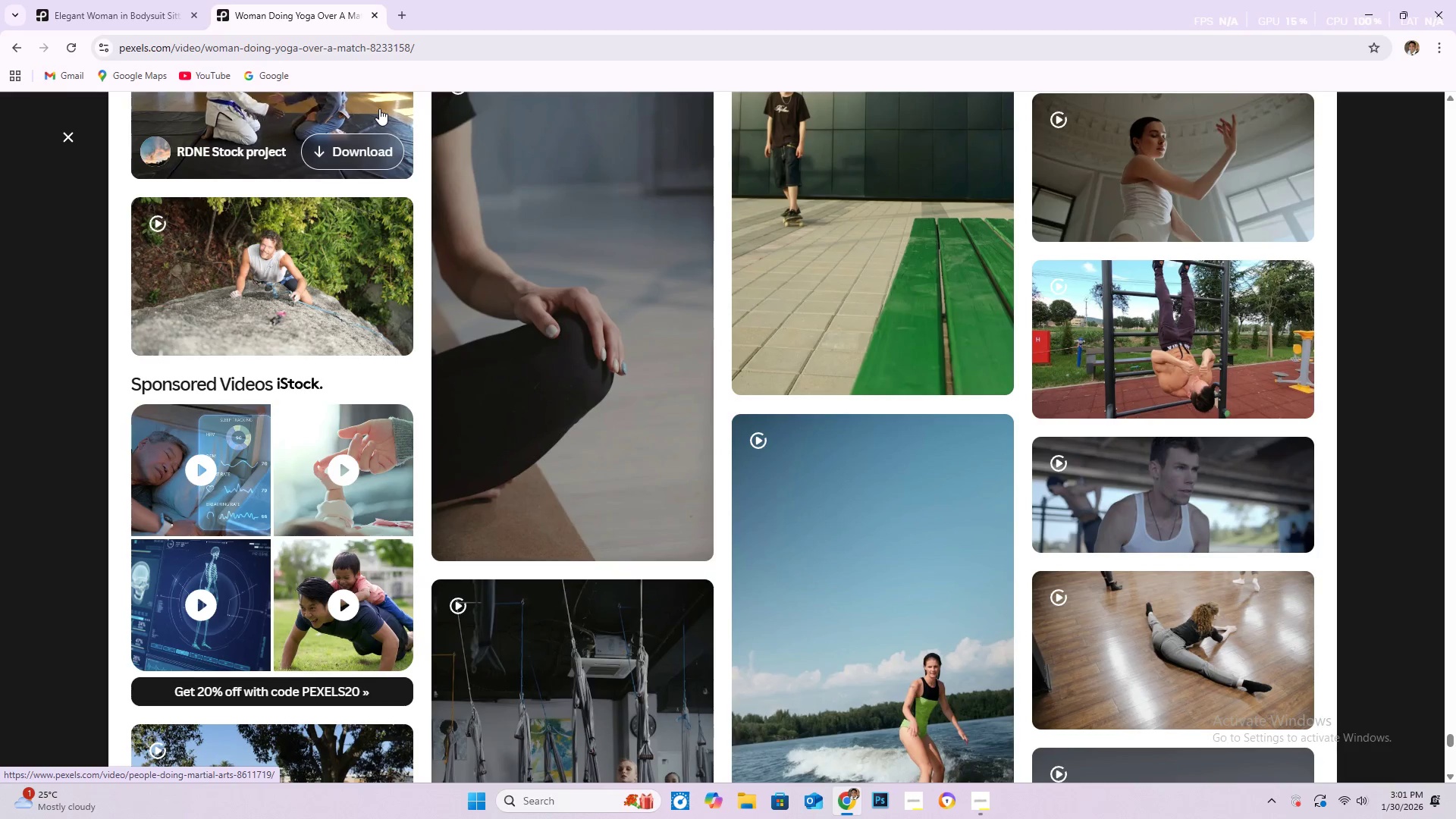 
scroll: coordinate [379, 108], scroll_direction: down, amount: 4.0
 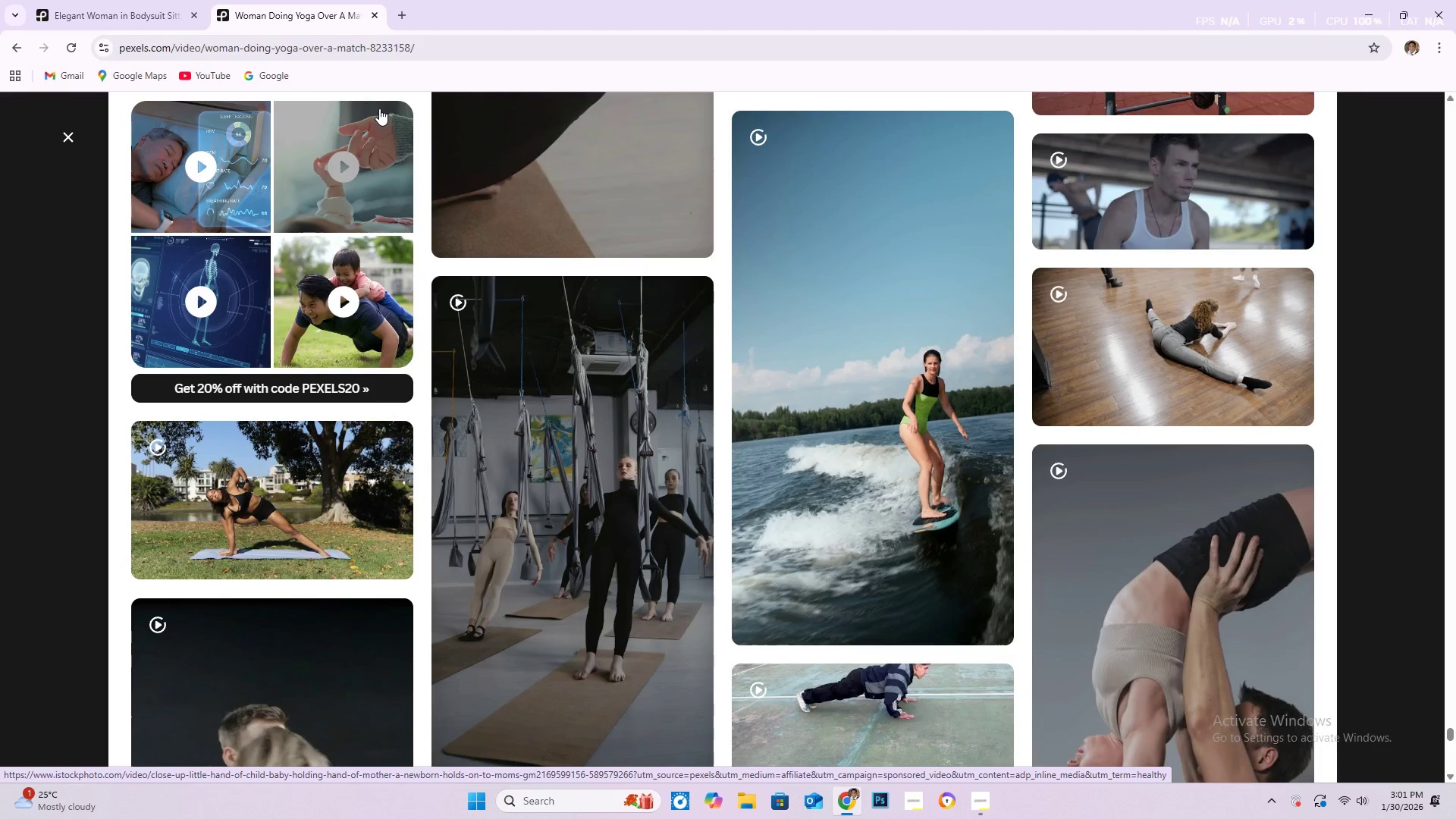 
wait(8.03)
 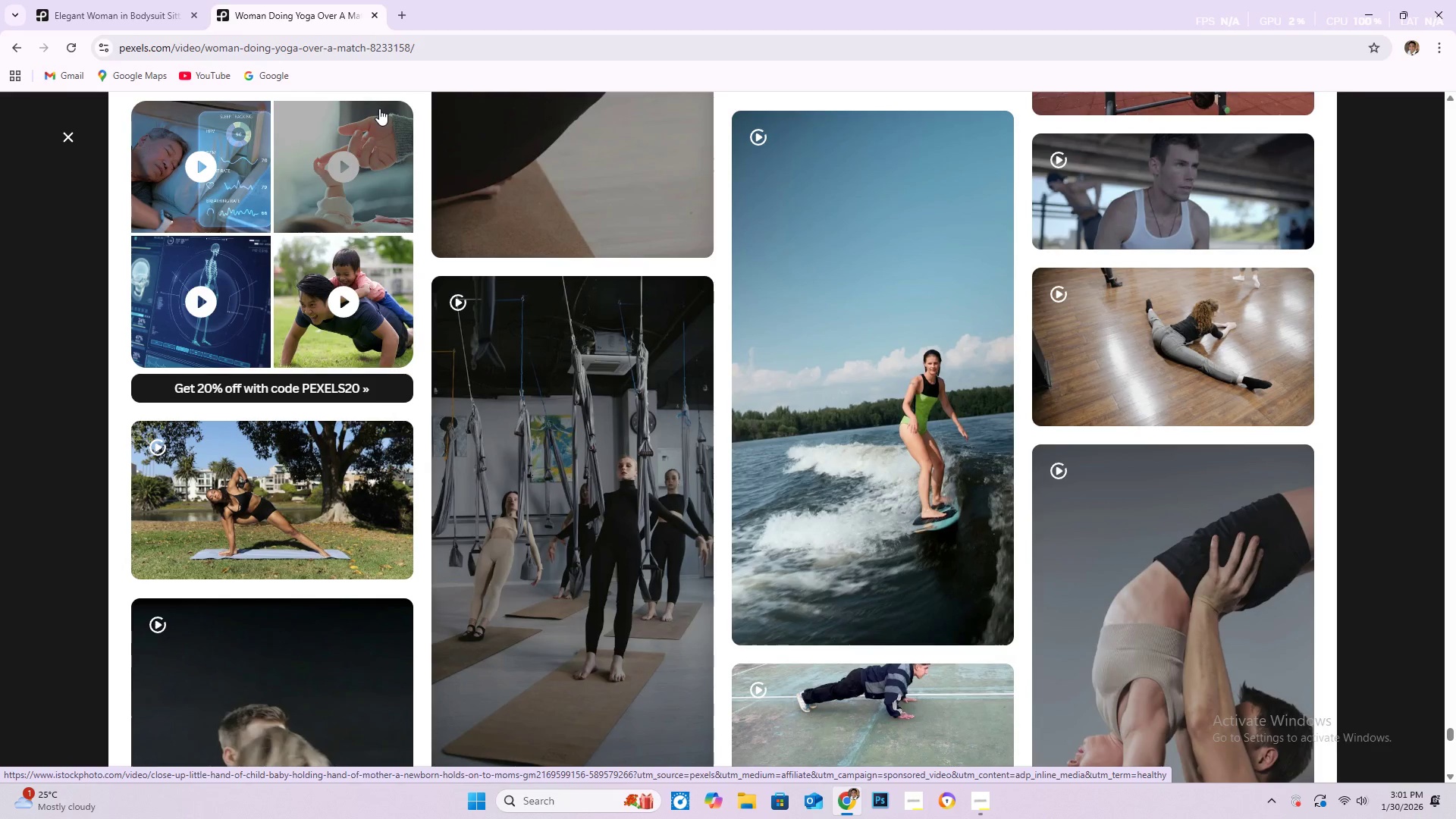 
scroll: coordinate [890, 620], scroll_direction: down, amount: 48.0
 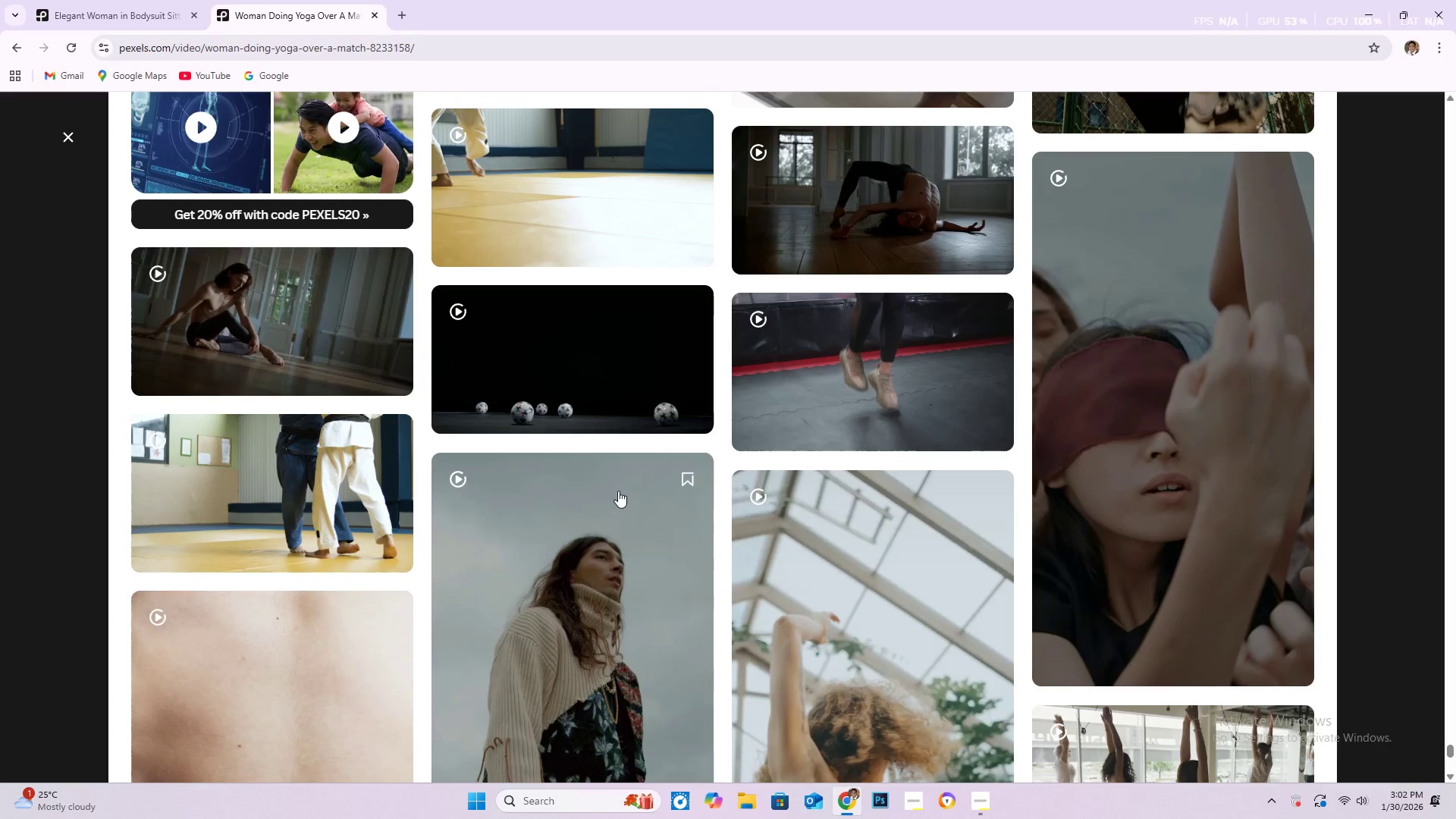 
mouse_move([635, 400])
 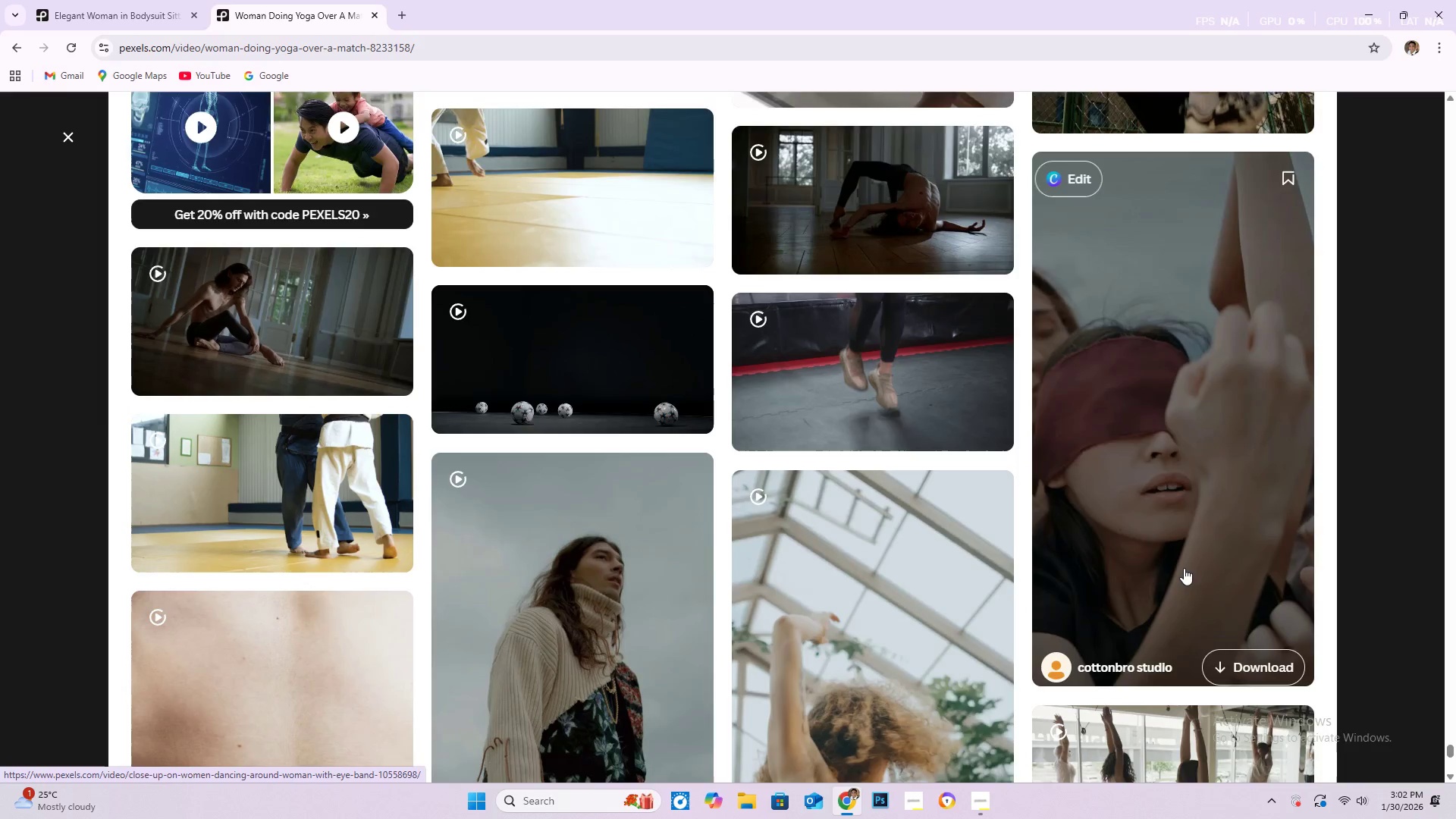 
scroll: coordinate [992, 519], scroll_direction: down, amount: 16.0
 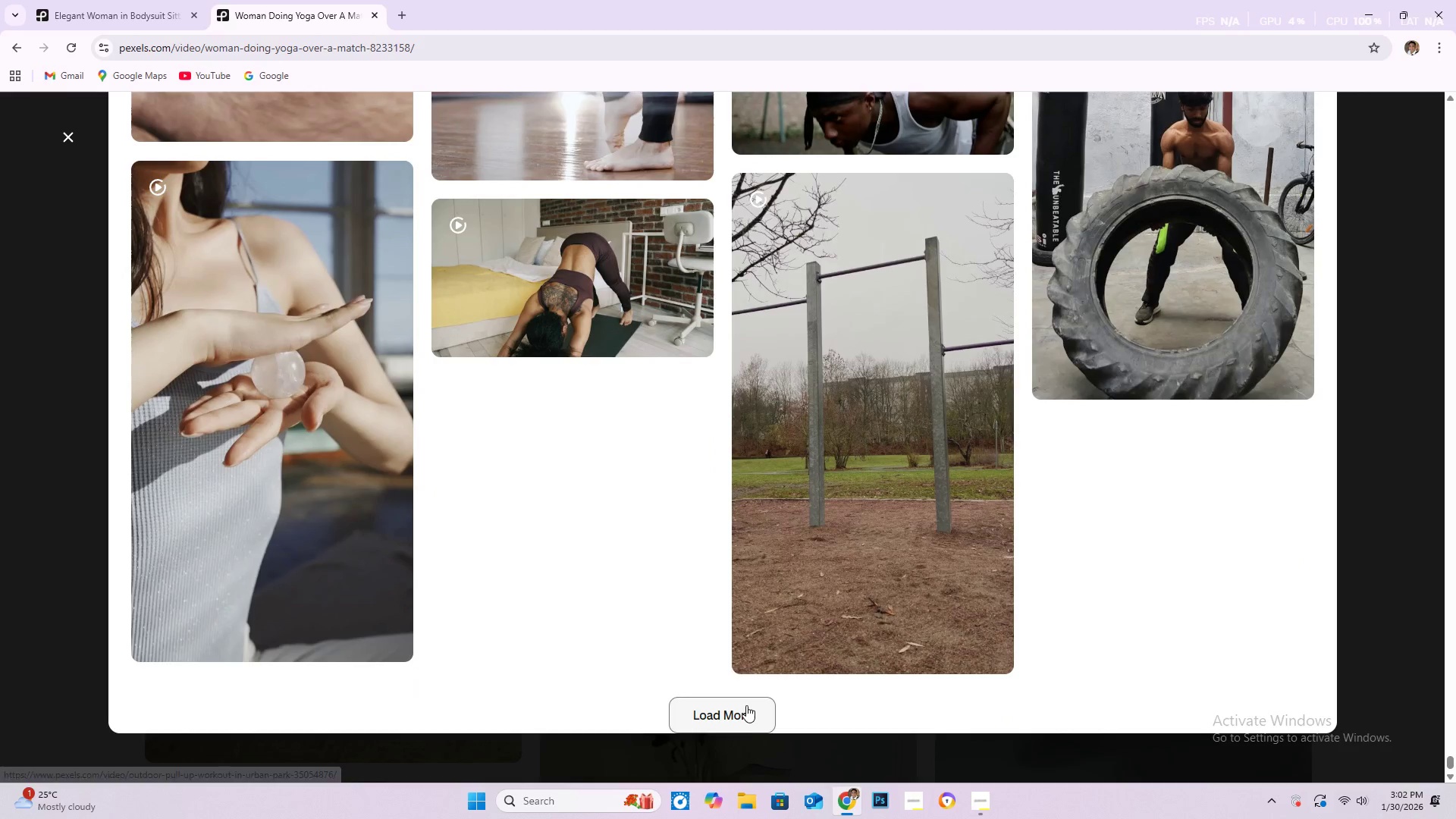 
left_click([745, 712])
 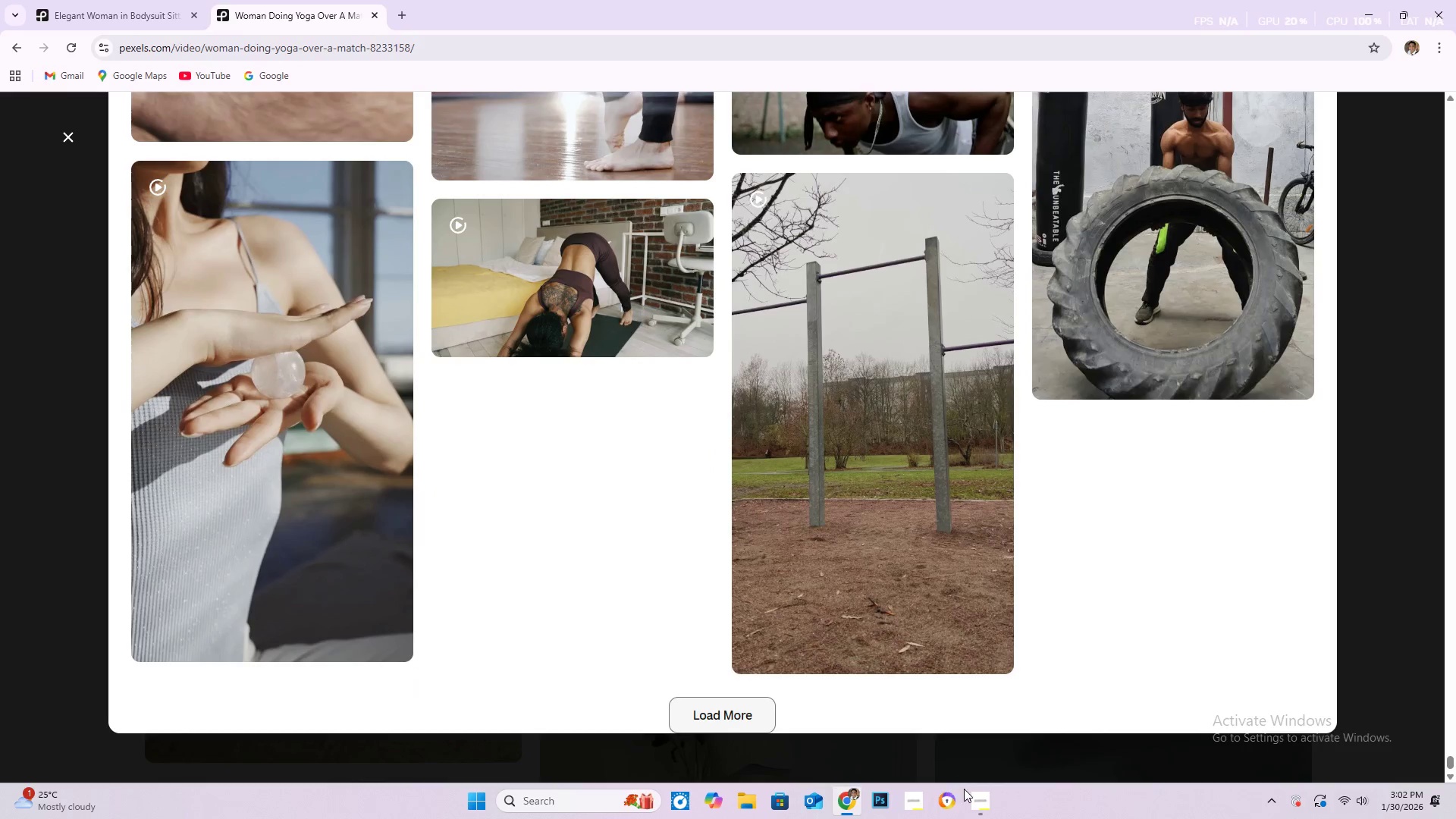 
left_click([982, 796])